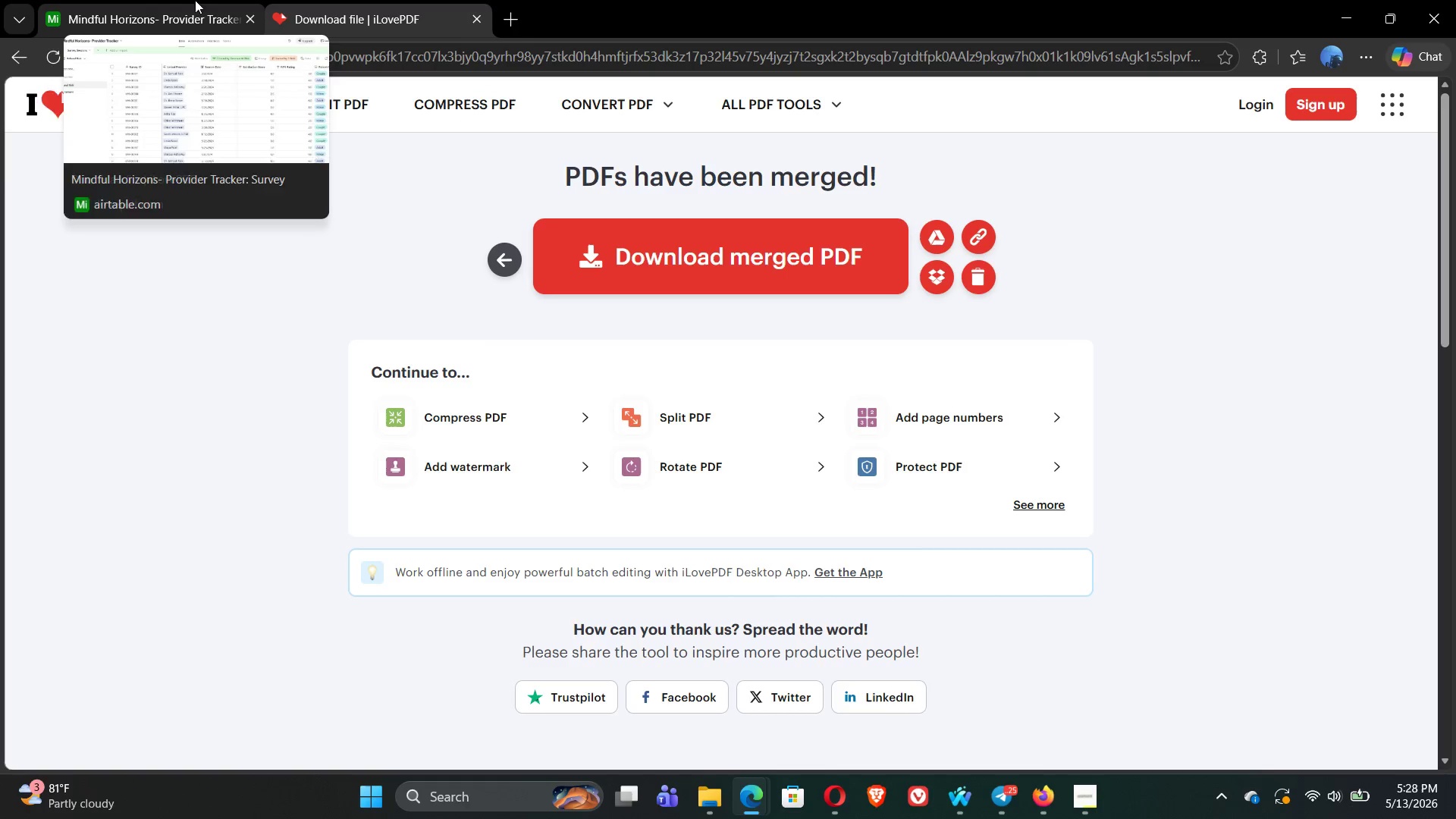 
left_click([174, 2])
 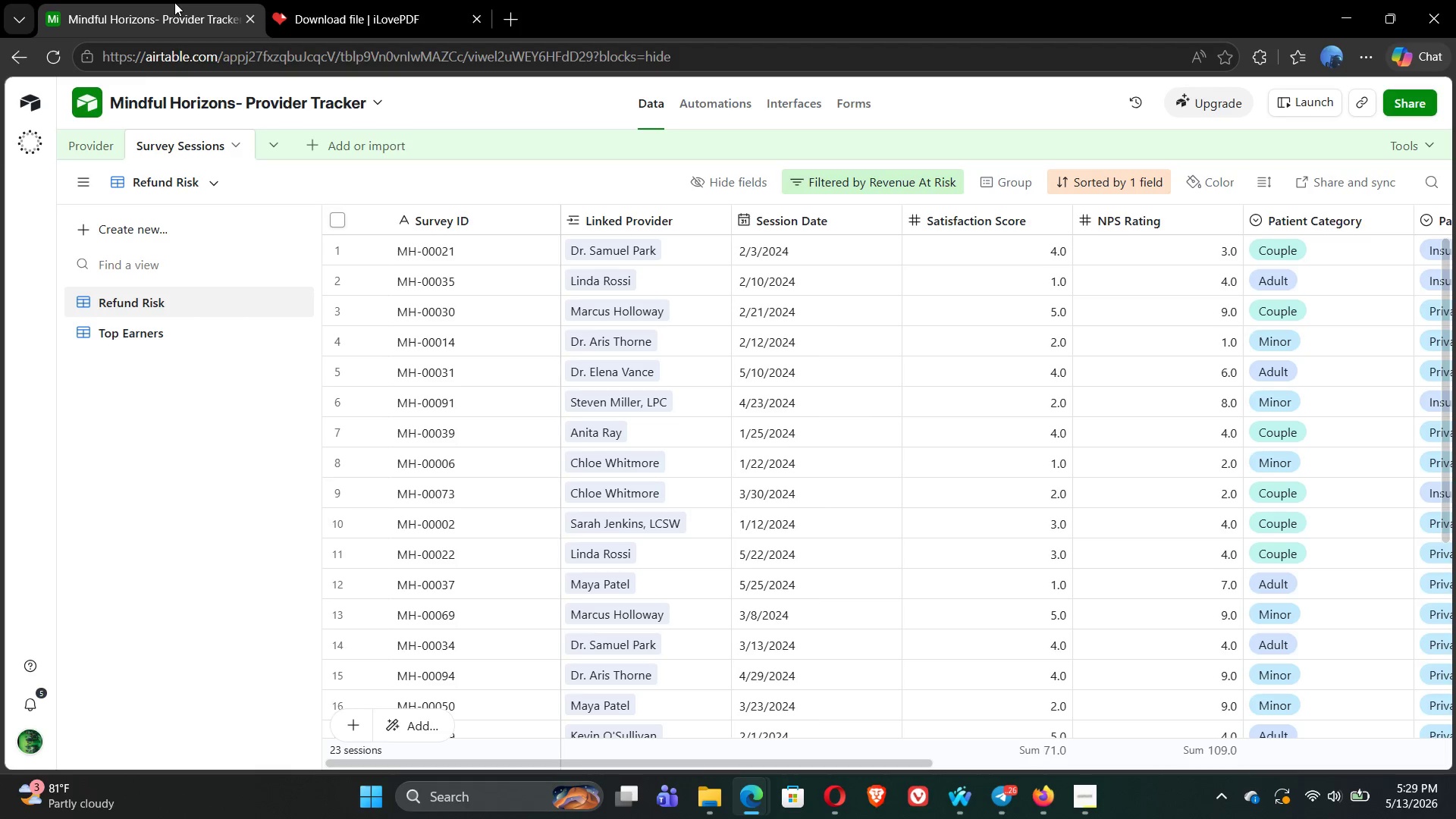 
wait(37.28)
 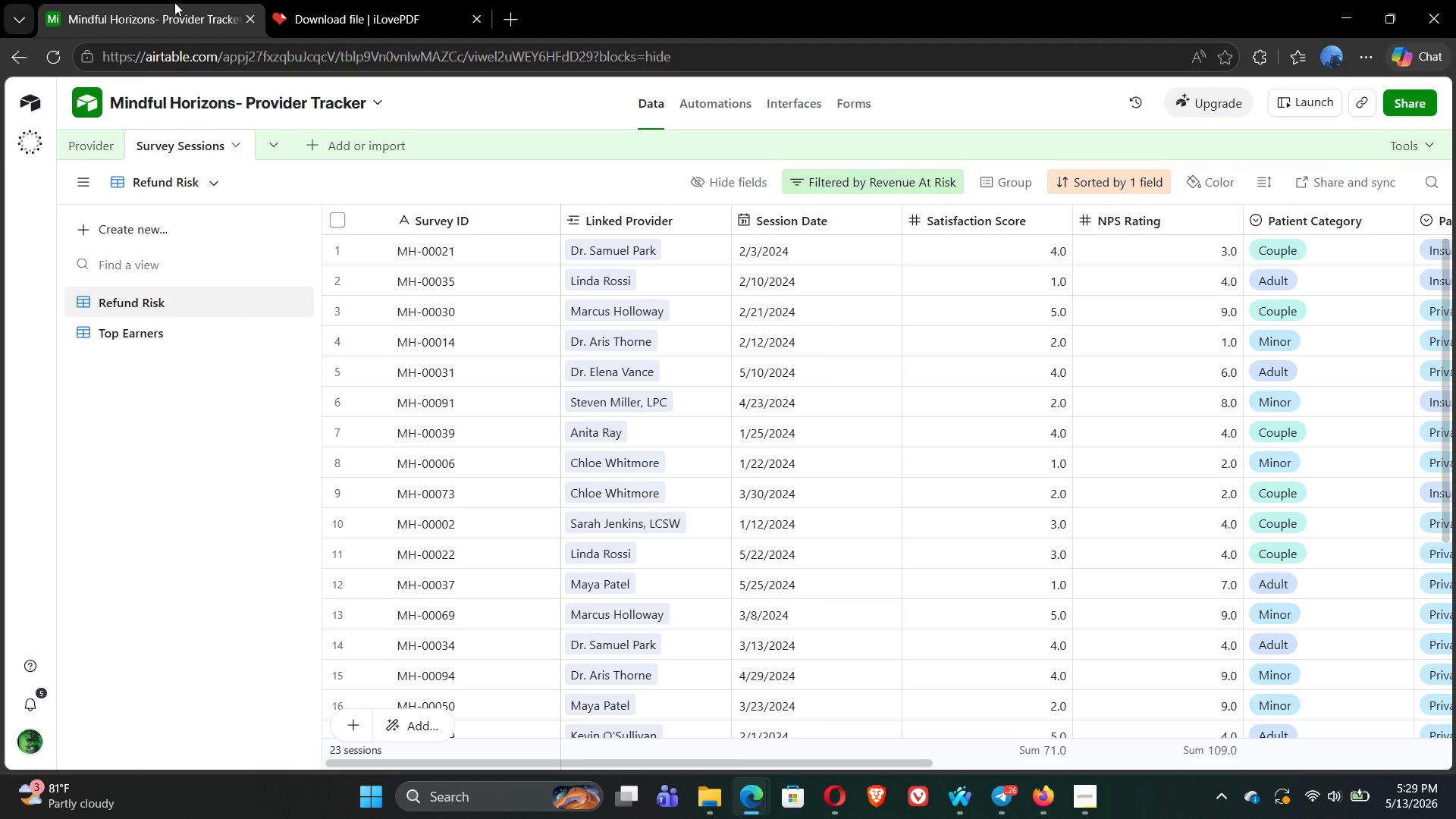 
left_click([1087, 808])